 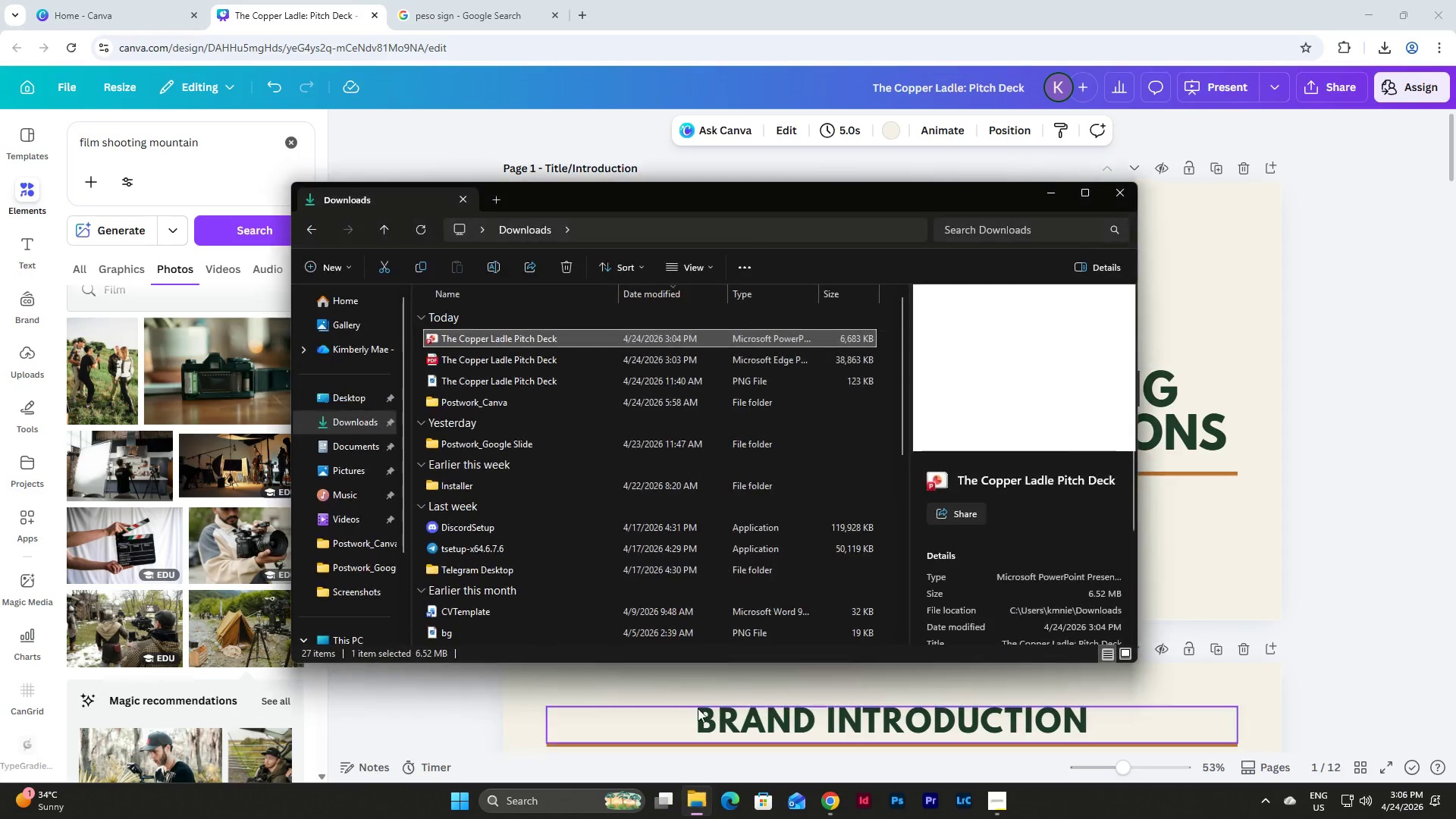 
left_click([489, 267])
 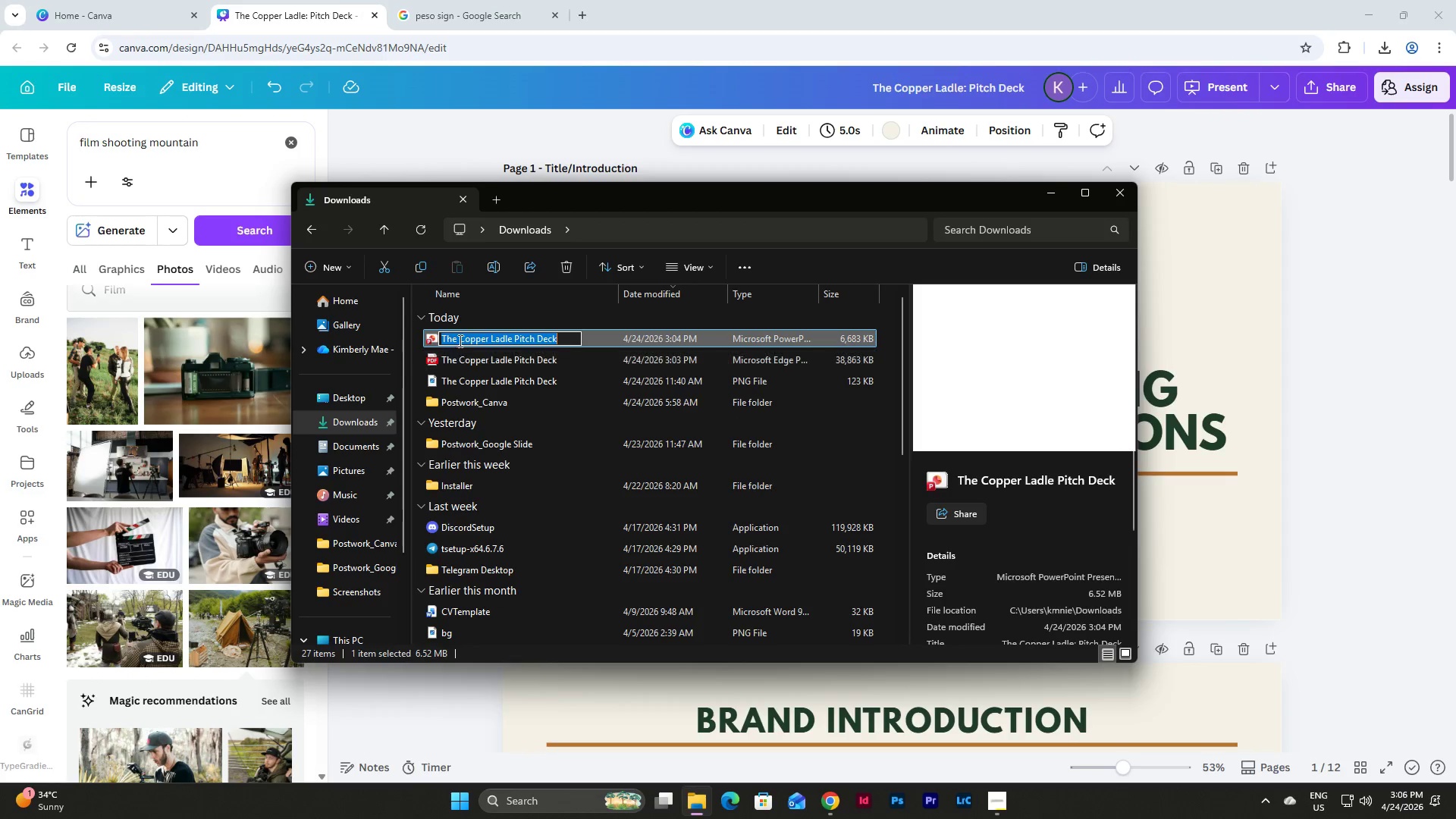 
left_click([459, 338])
 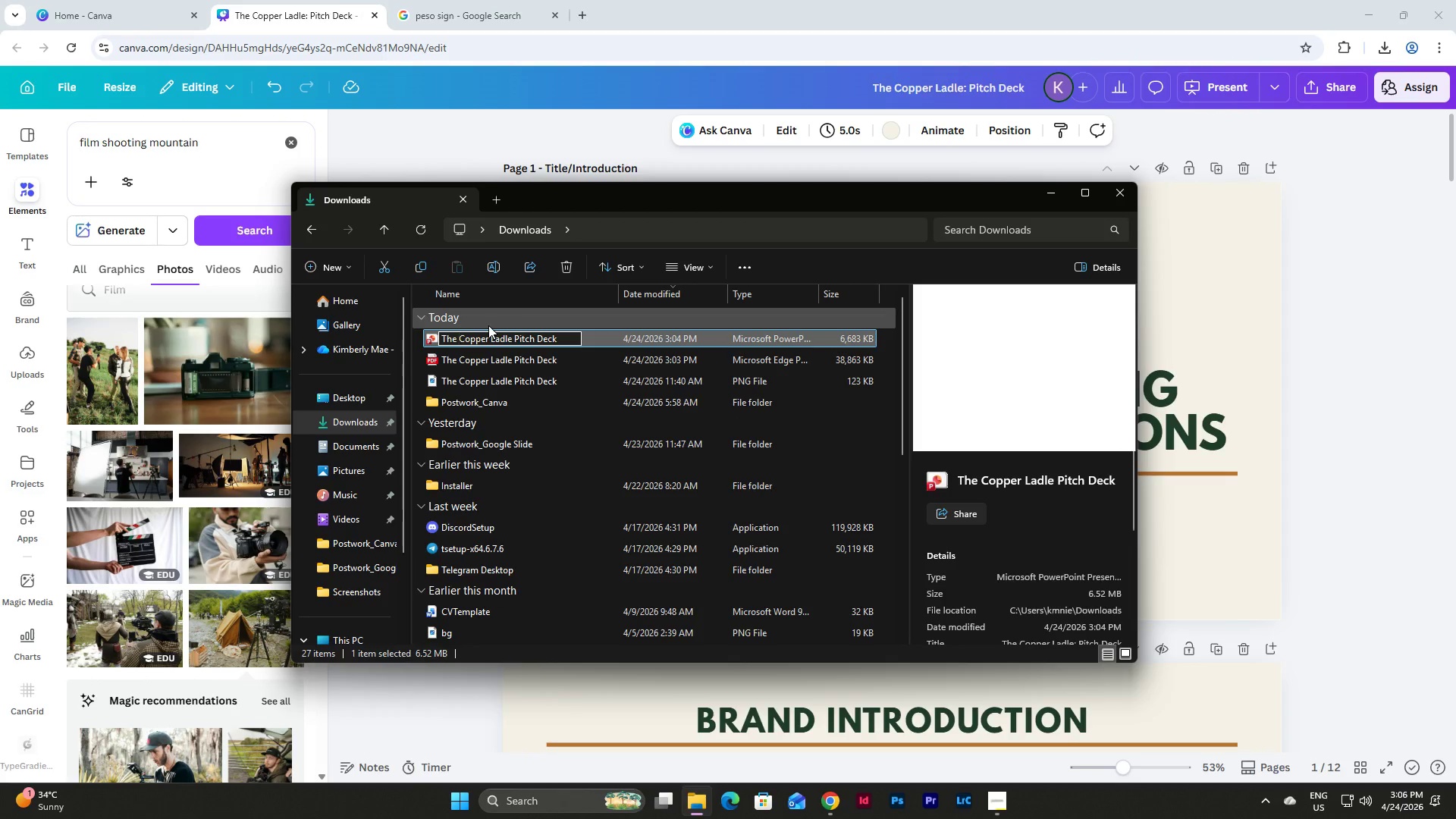 
key(Backspace)
 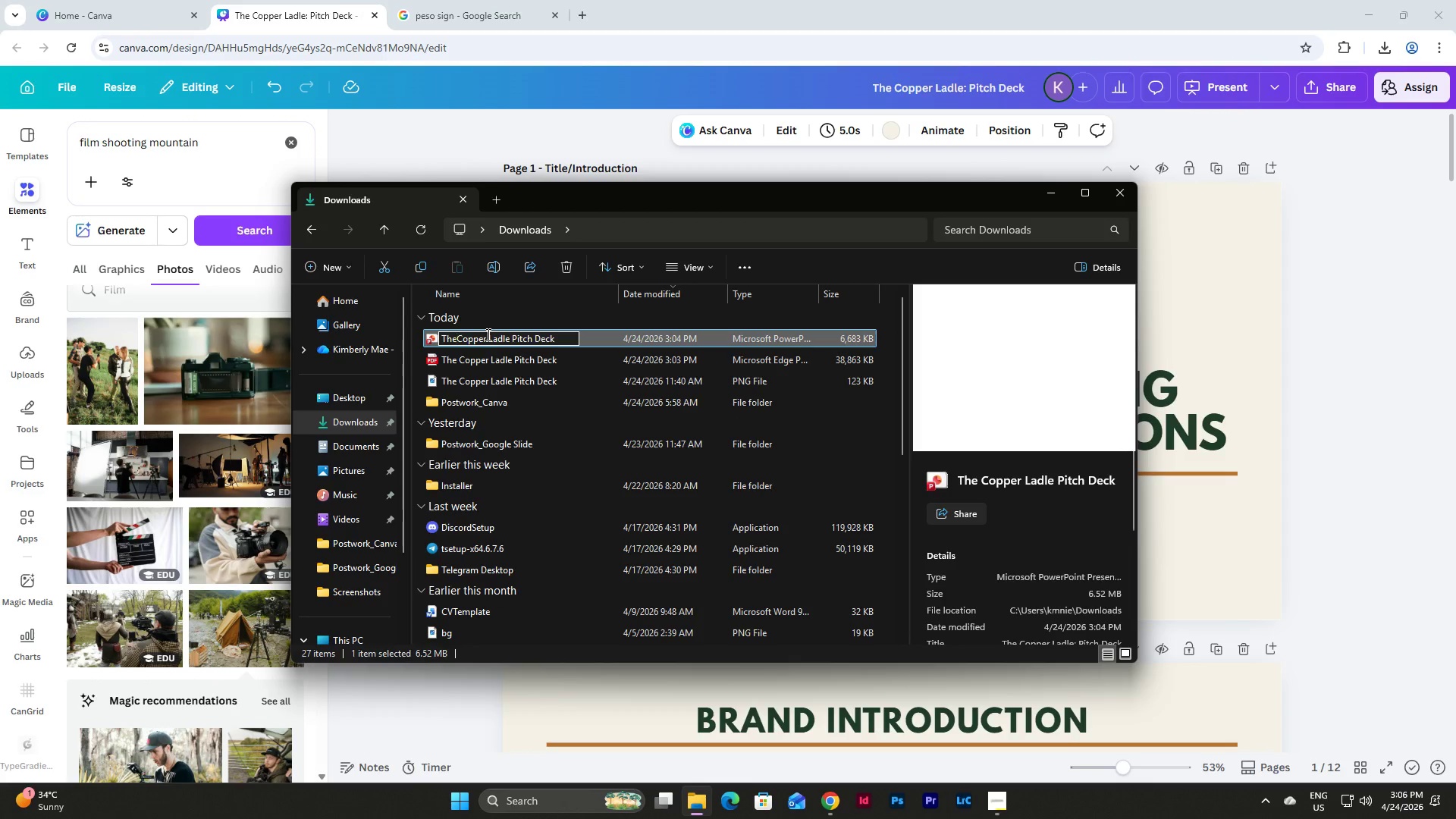 
left_click([487, 336])
 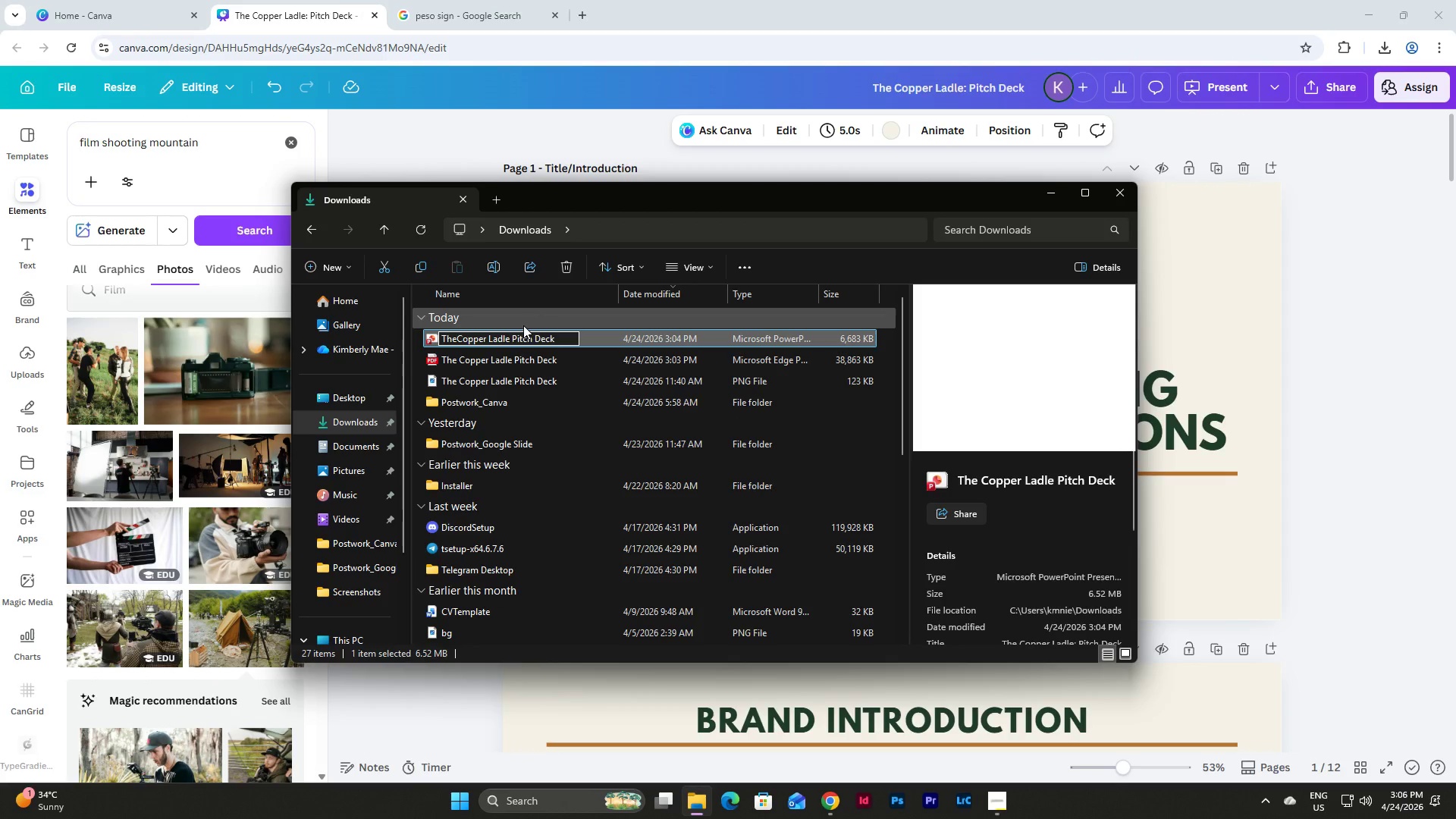 
key(ArrowRight)
 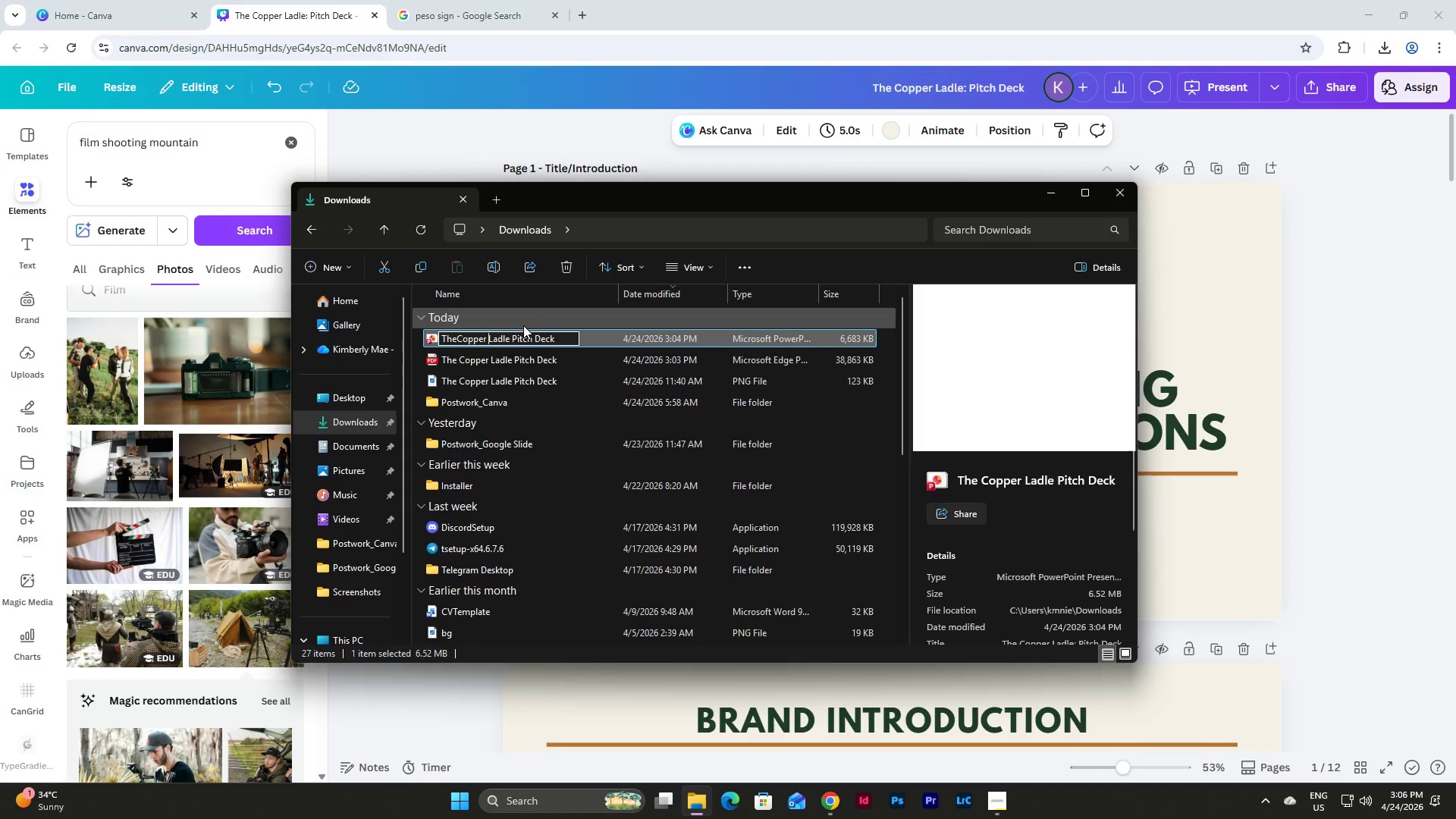 
key(Backspace)
 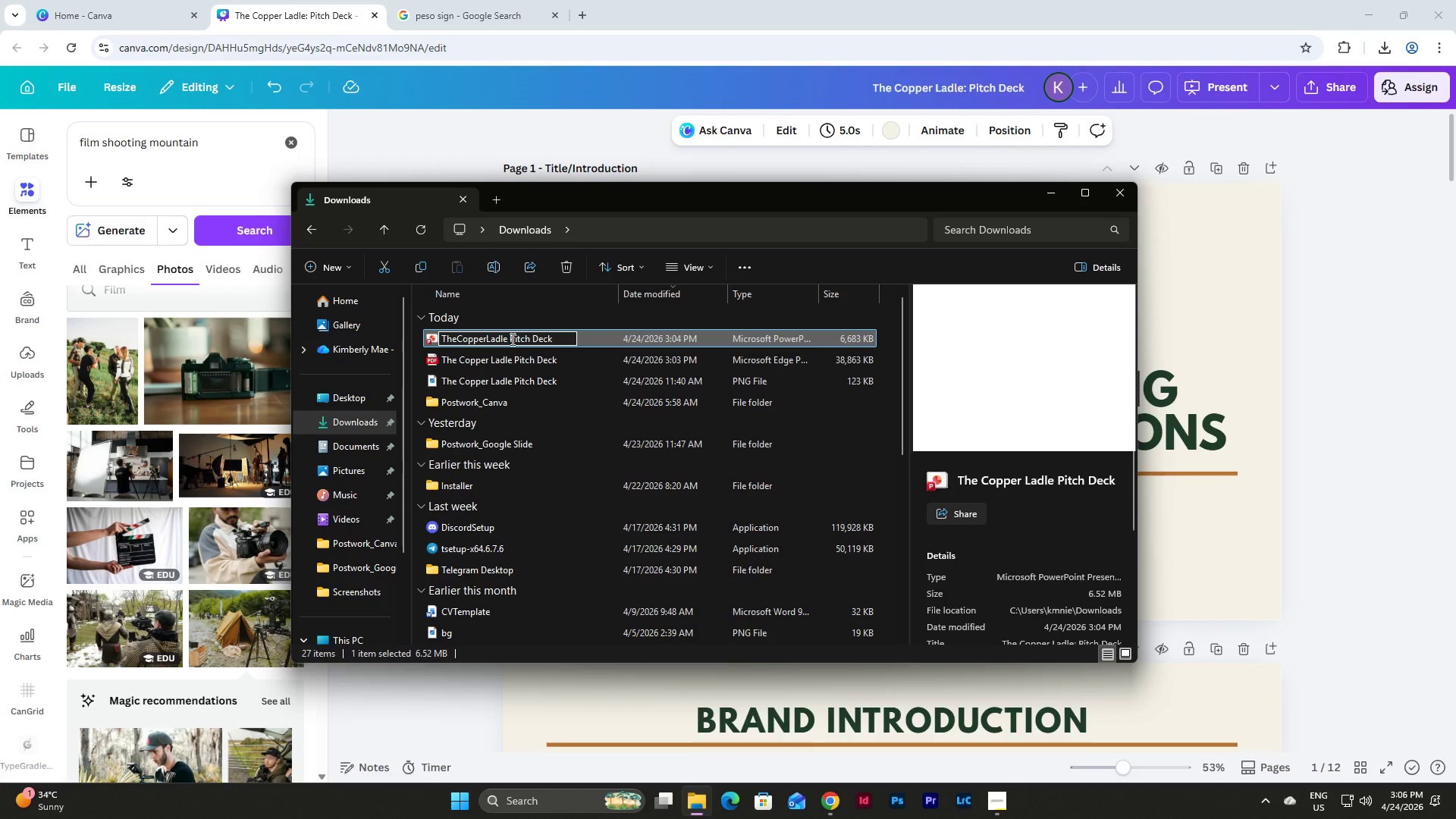 
left_click([511, 339])
 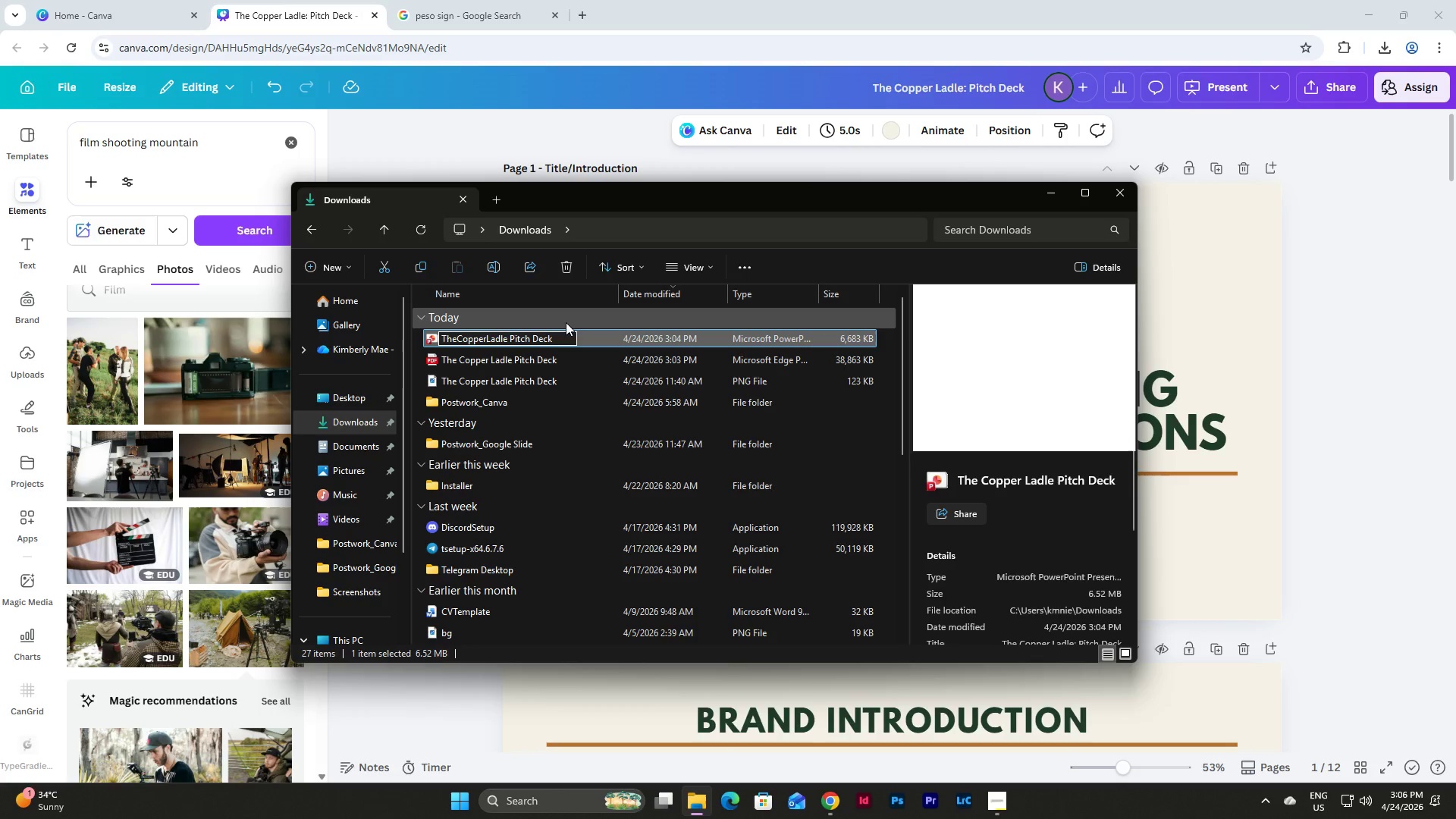 
key(Backspace)
 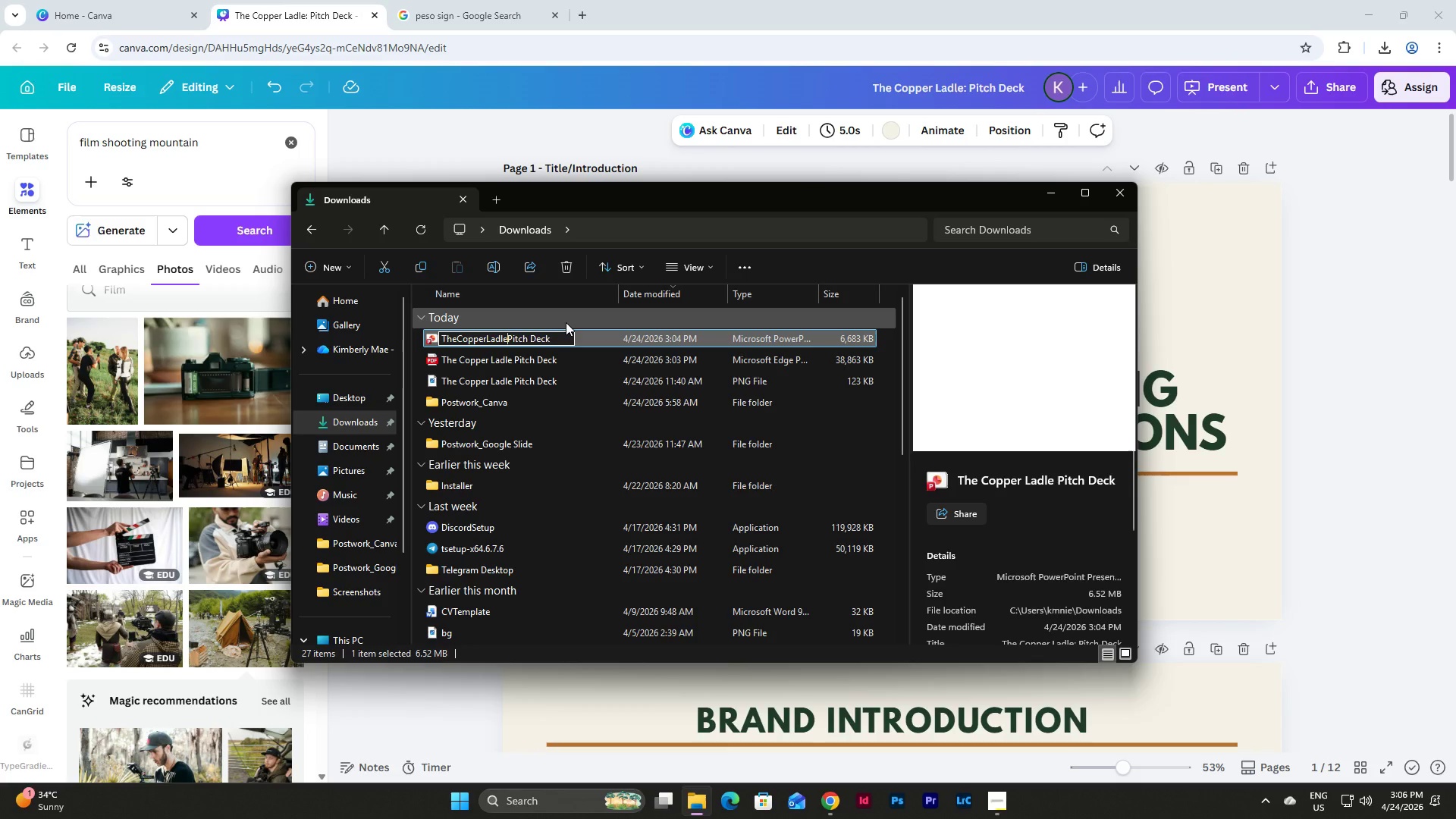 
key(Shift+Minus)
 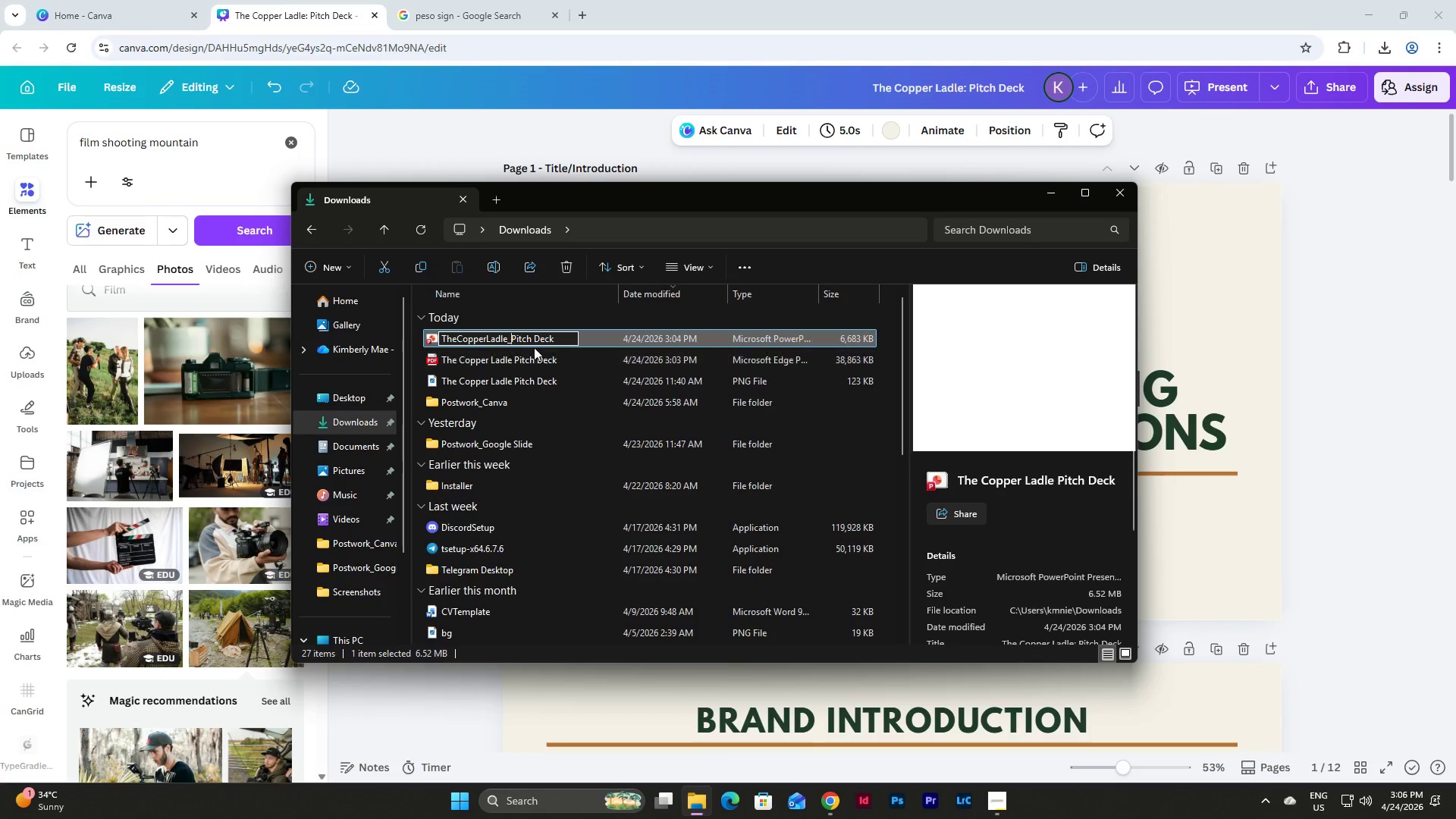 
left_click([535, 337])
 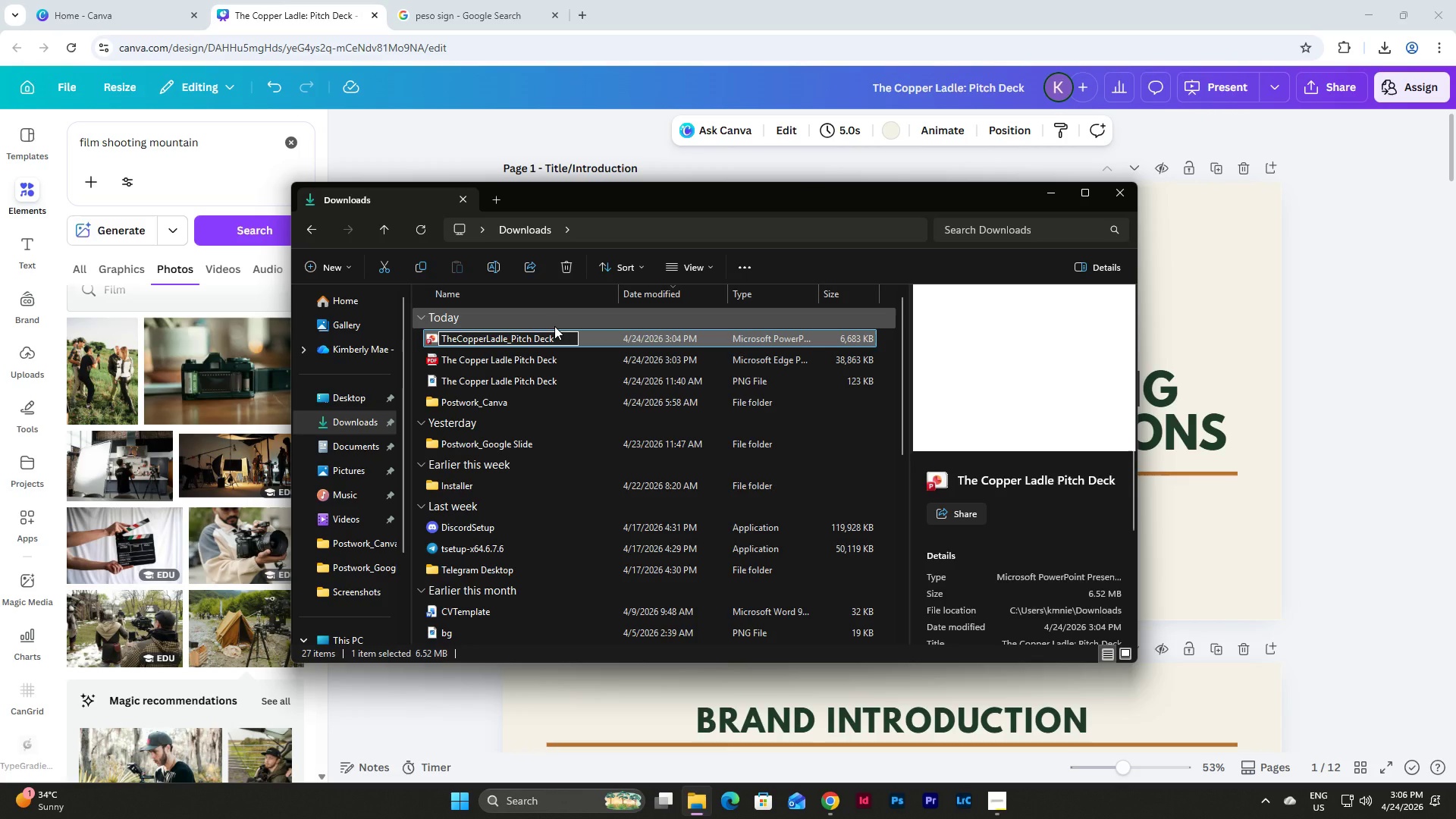 
key(Backspace)
 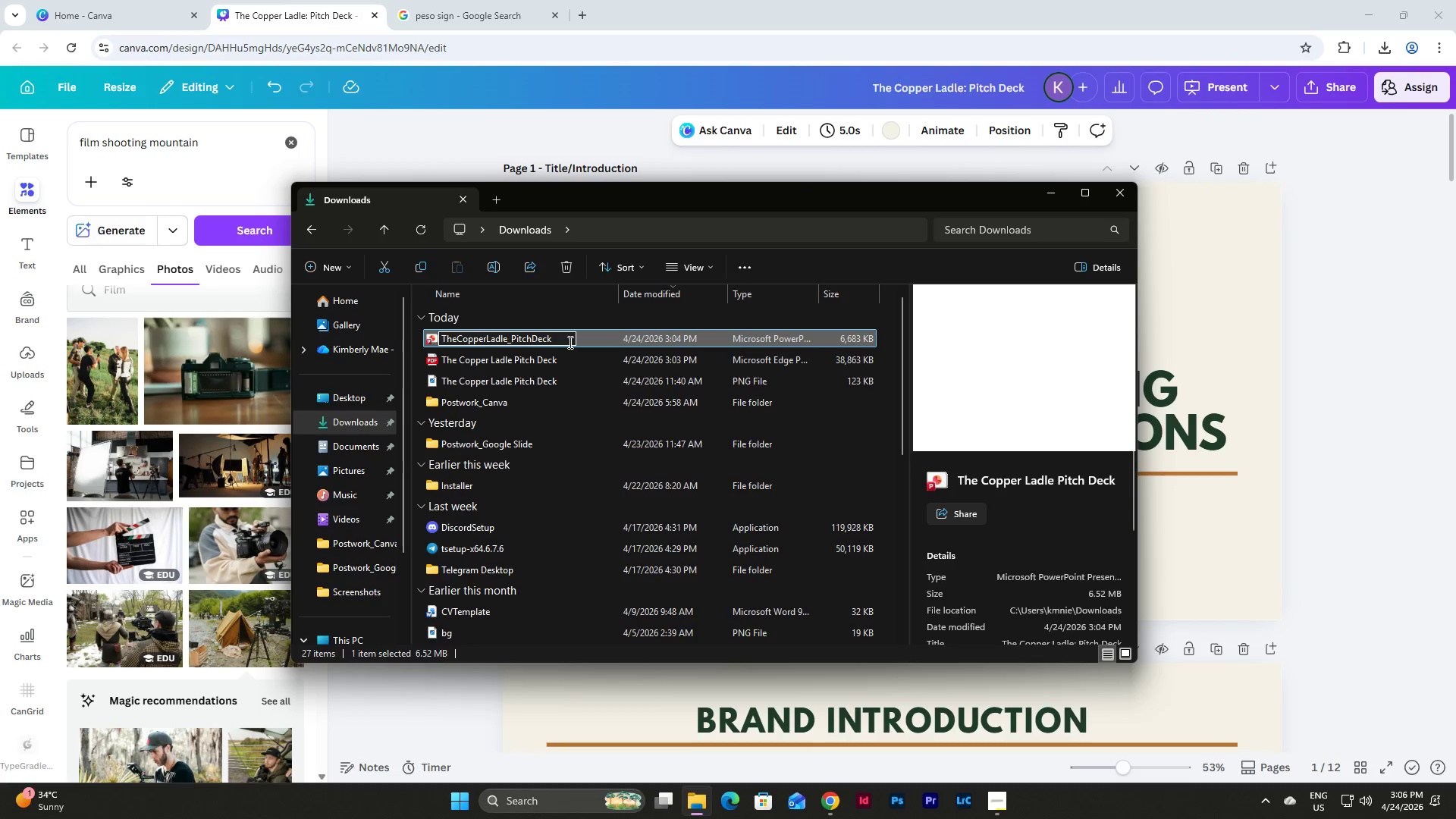 
left_click([561, 337])
 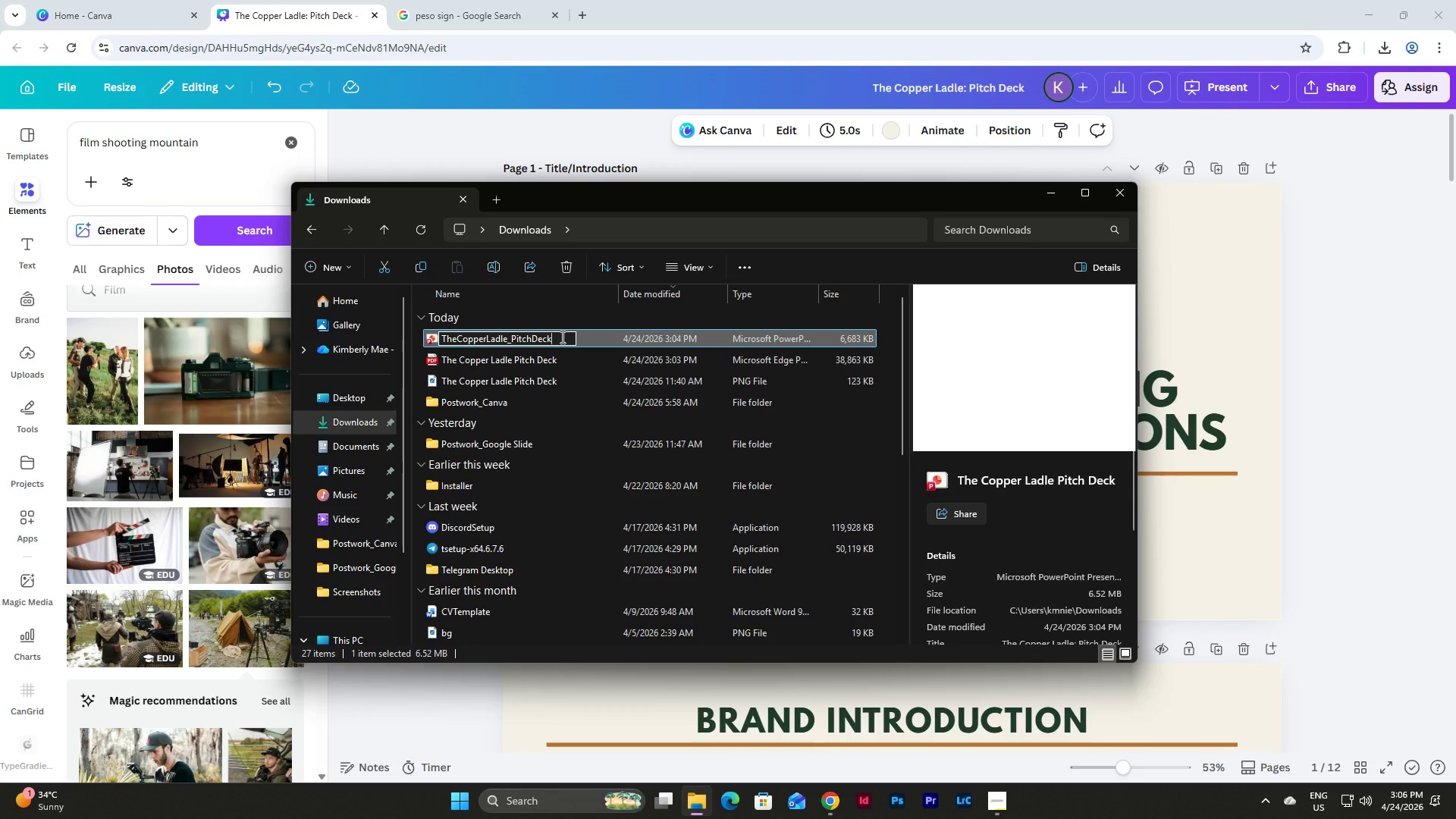 
type(_Final)
 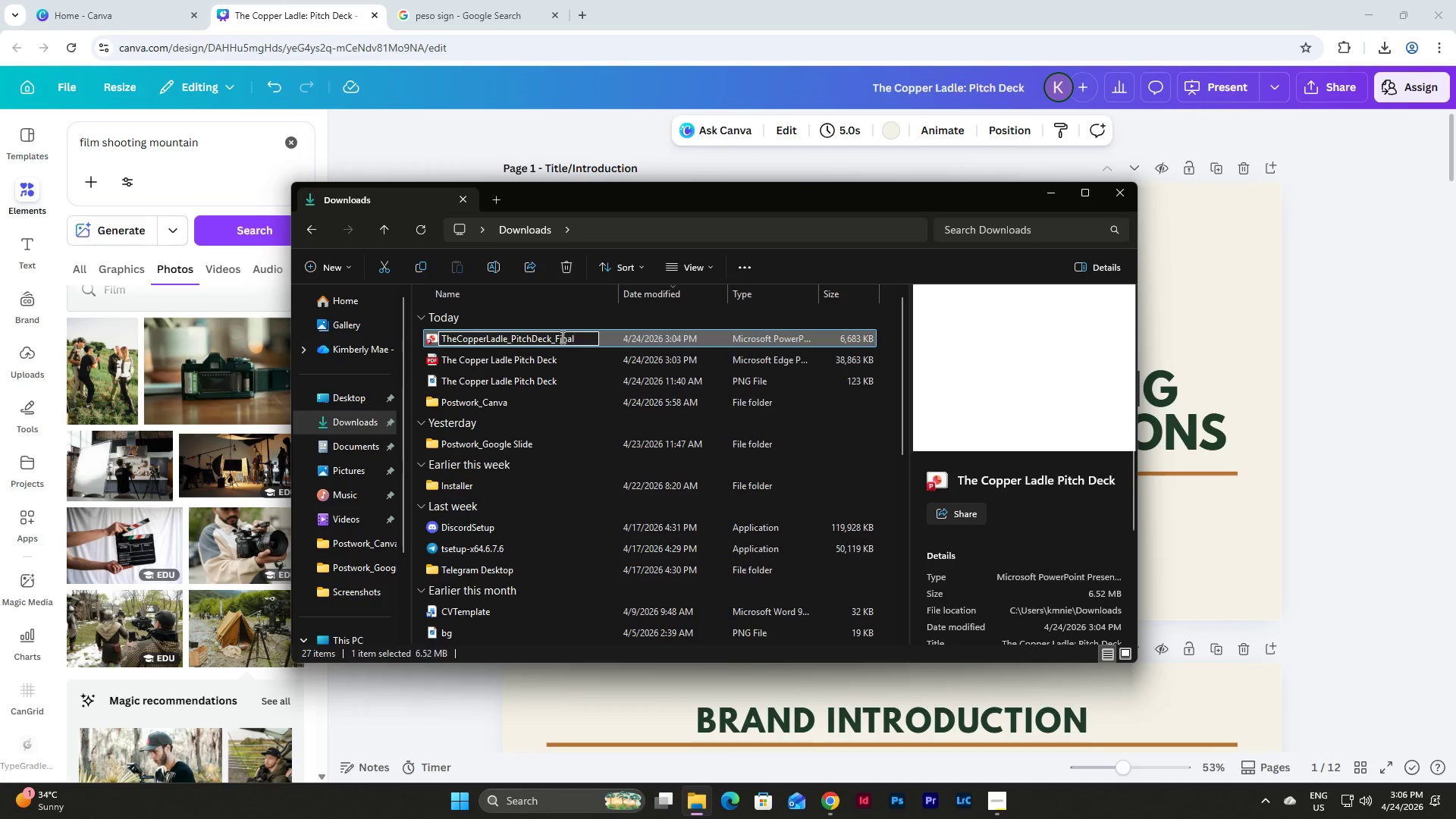 
key(Control+A)
 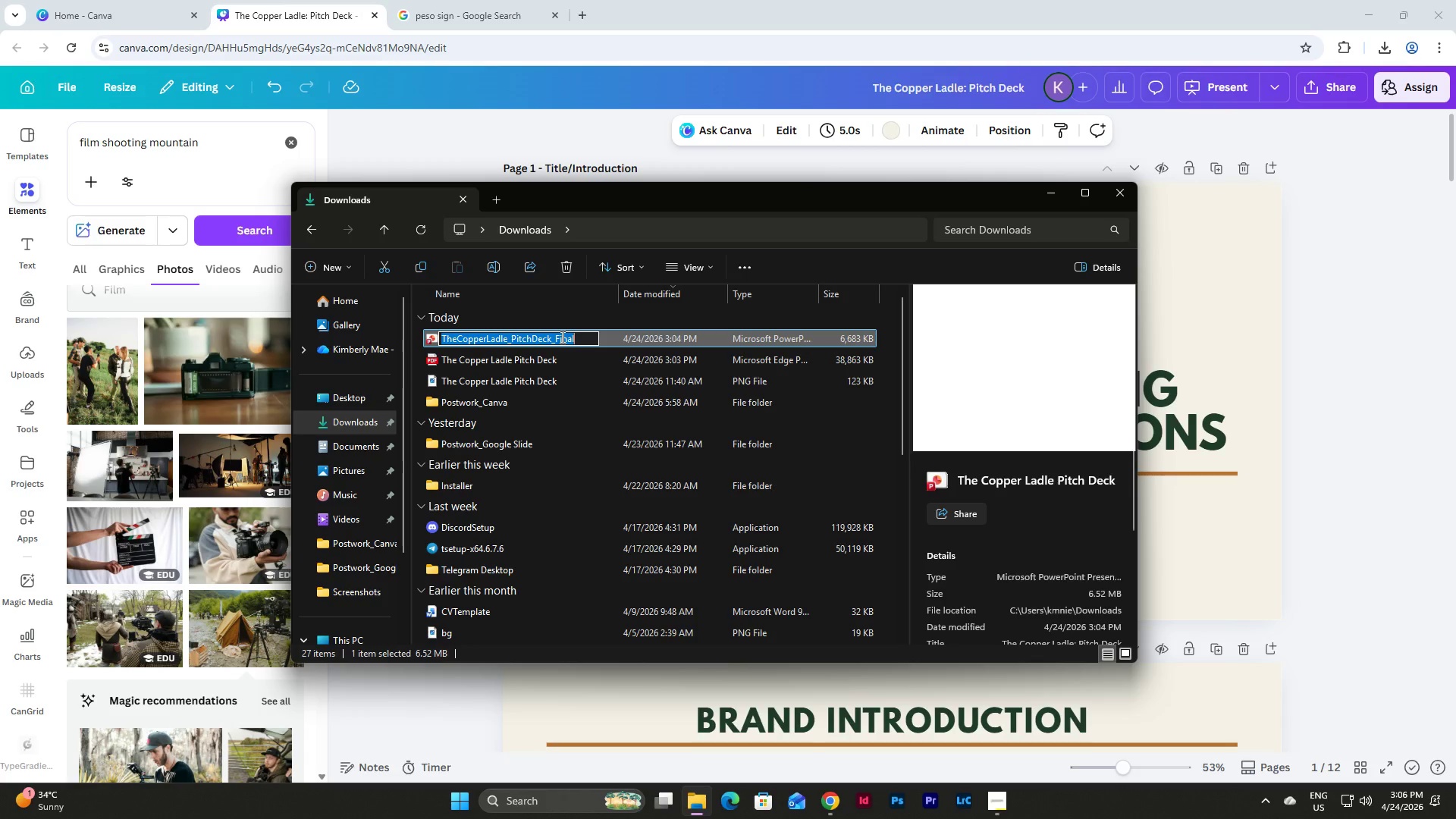 
key(Control+C)
 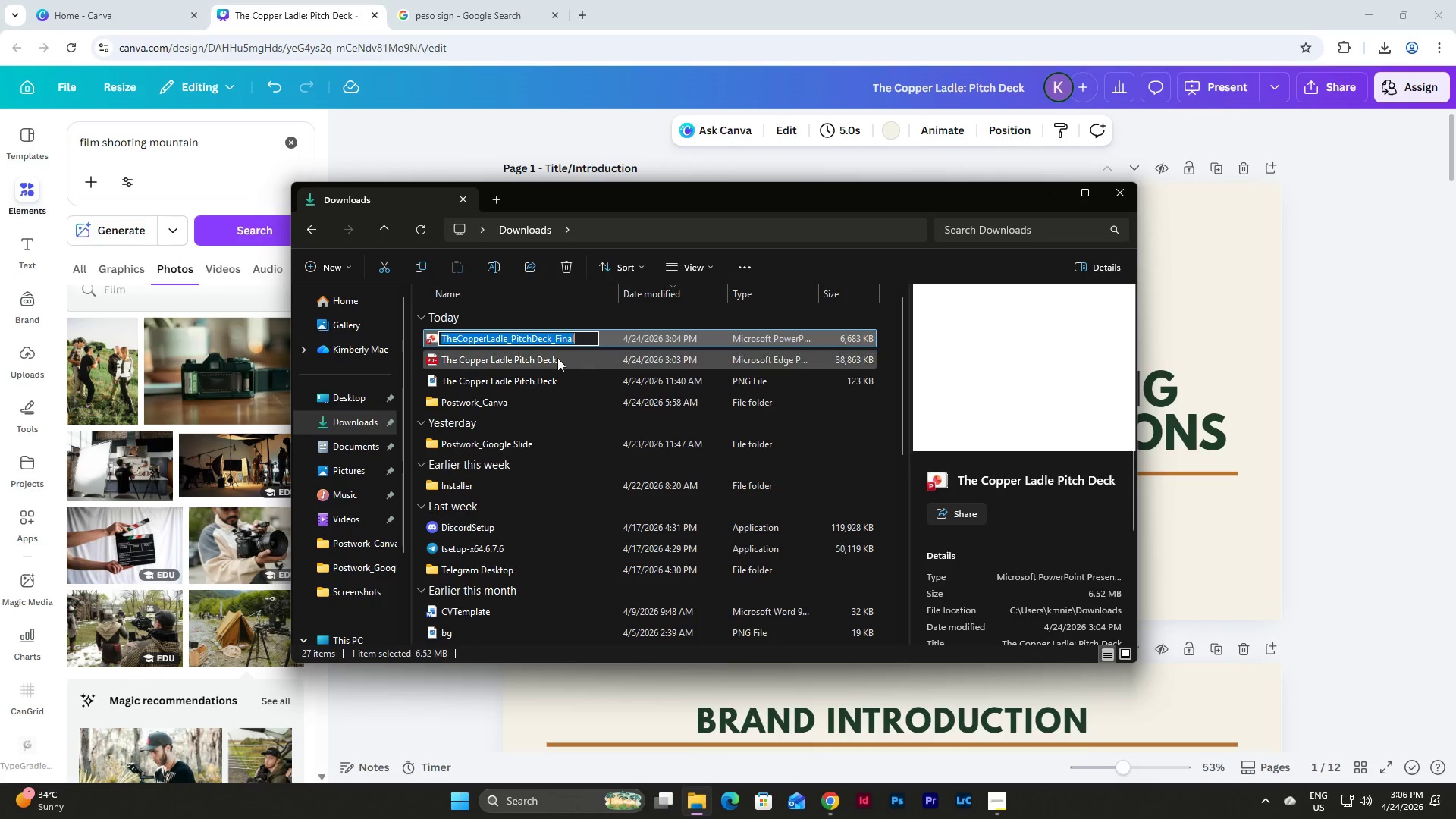 
left_click([557, 358])
 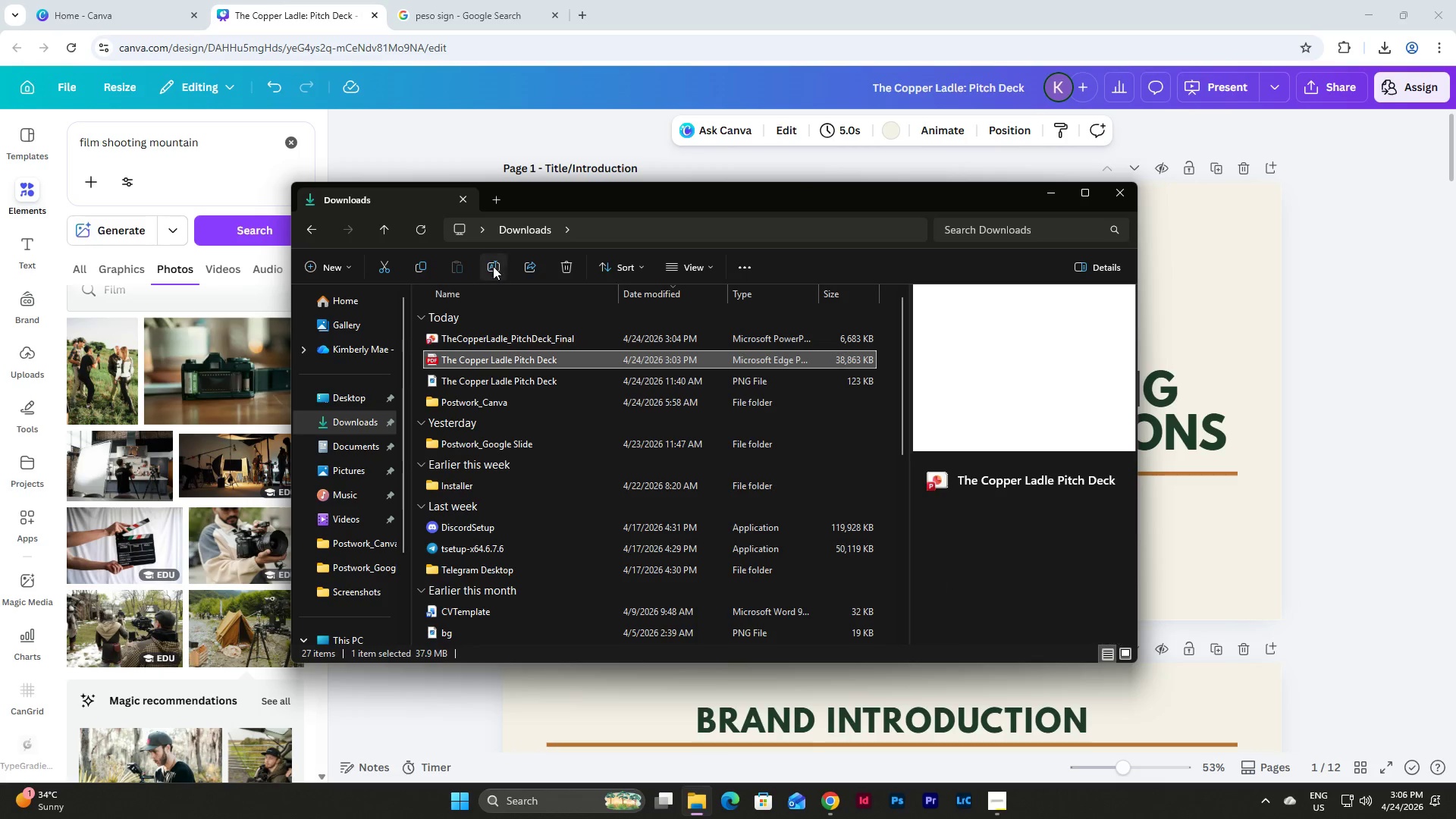 
left_click([492, 264])
 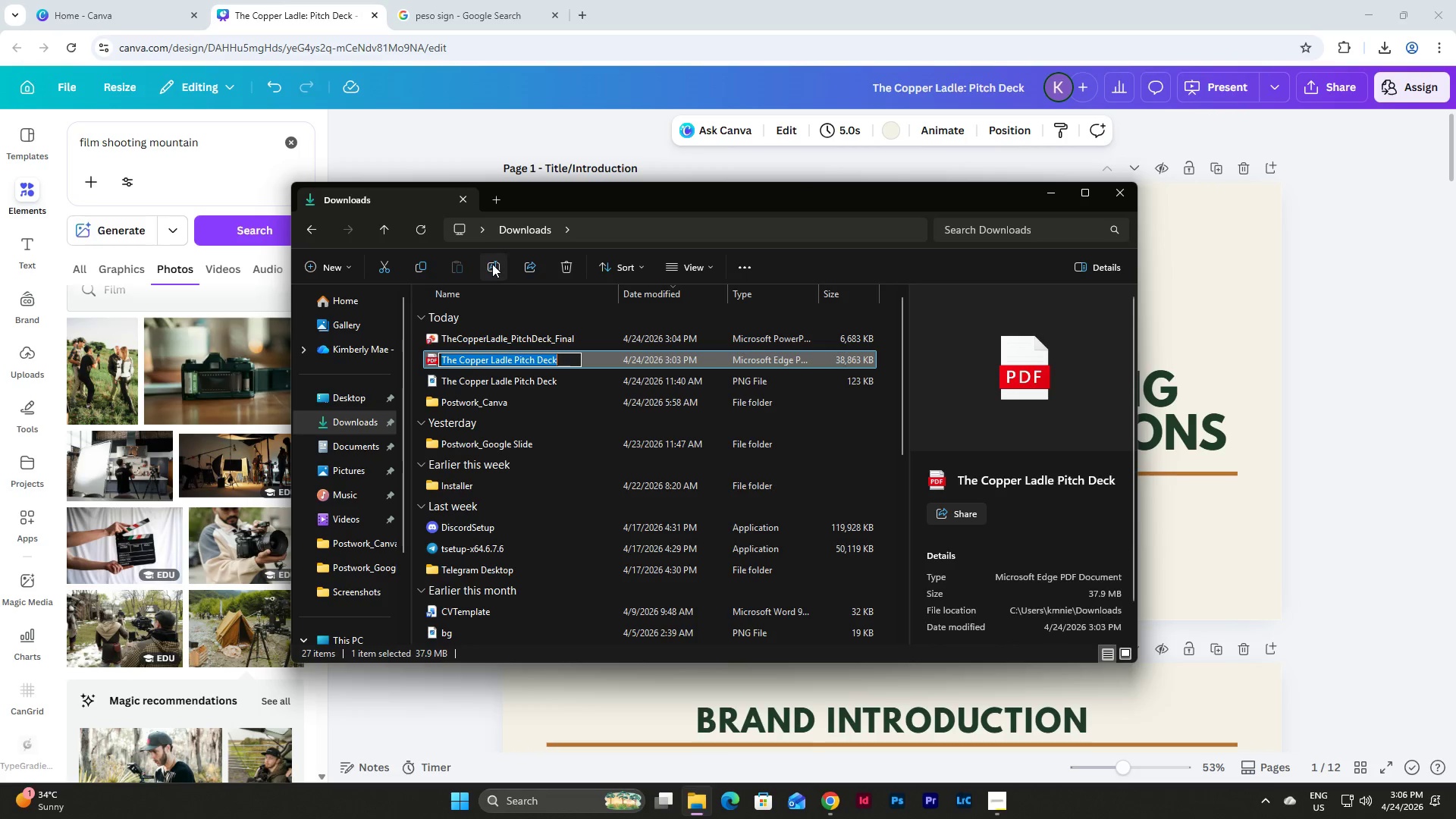 
key(Control+V)
 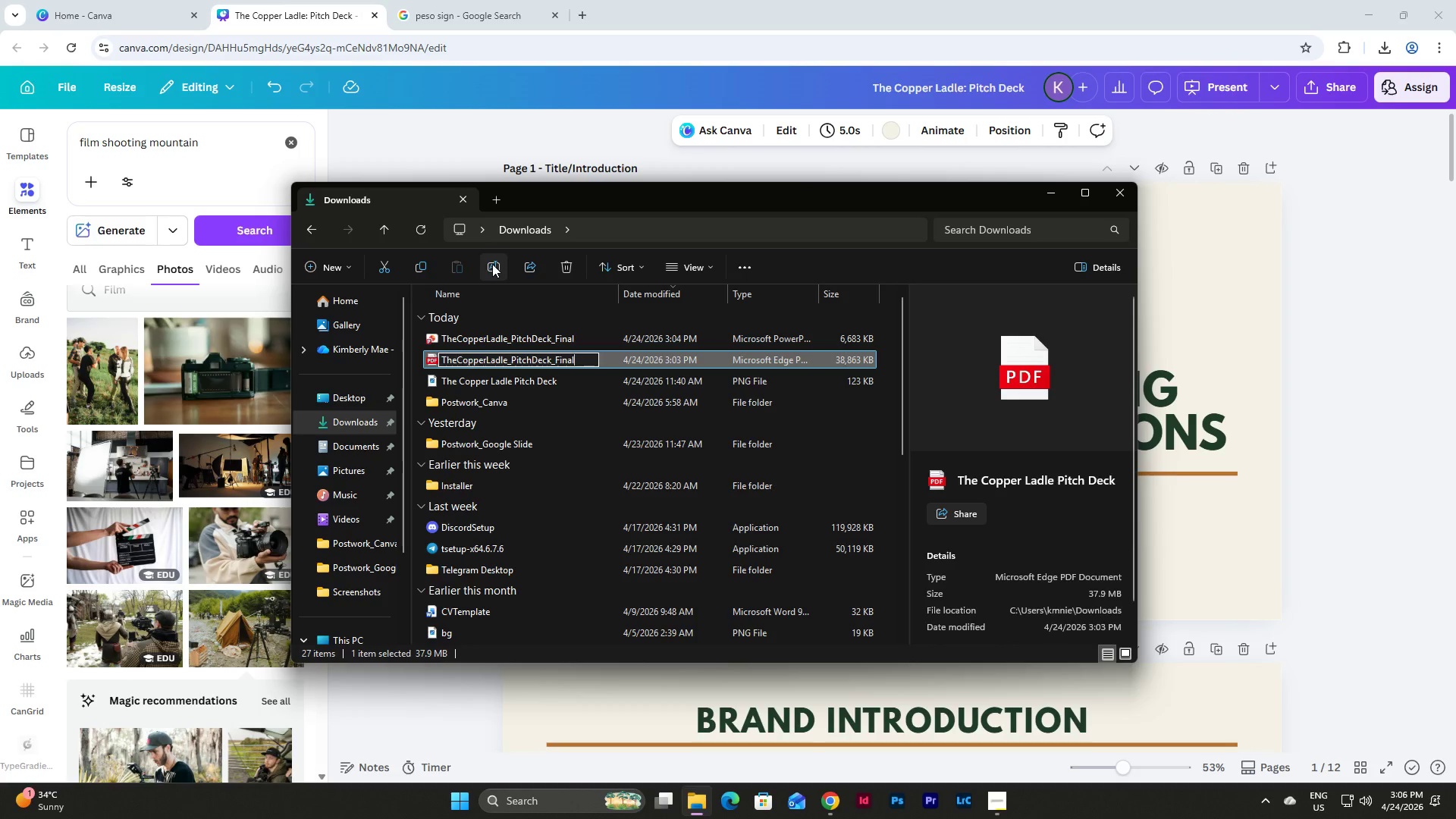 
key(NumpadEnter)
 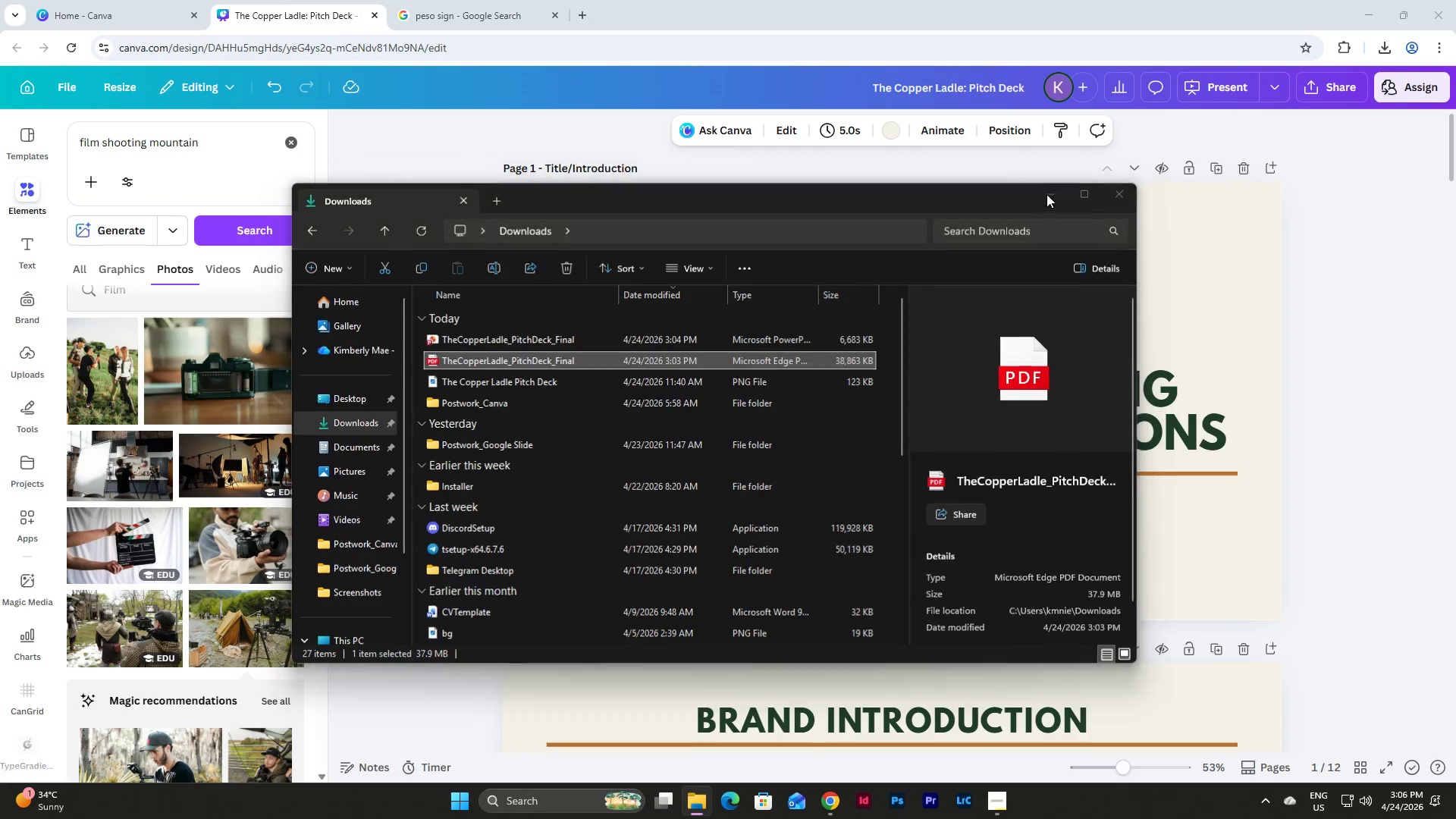 
left_click([1398, 364])
 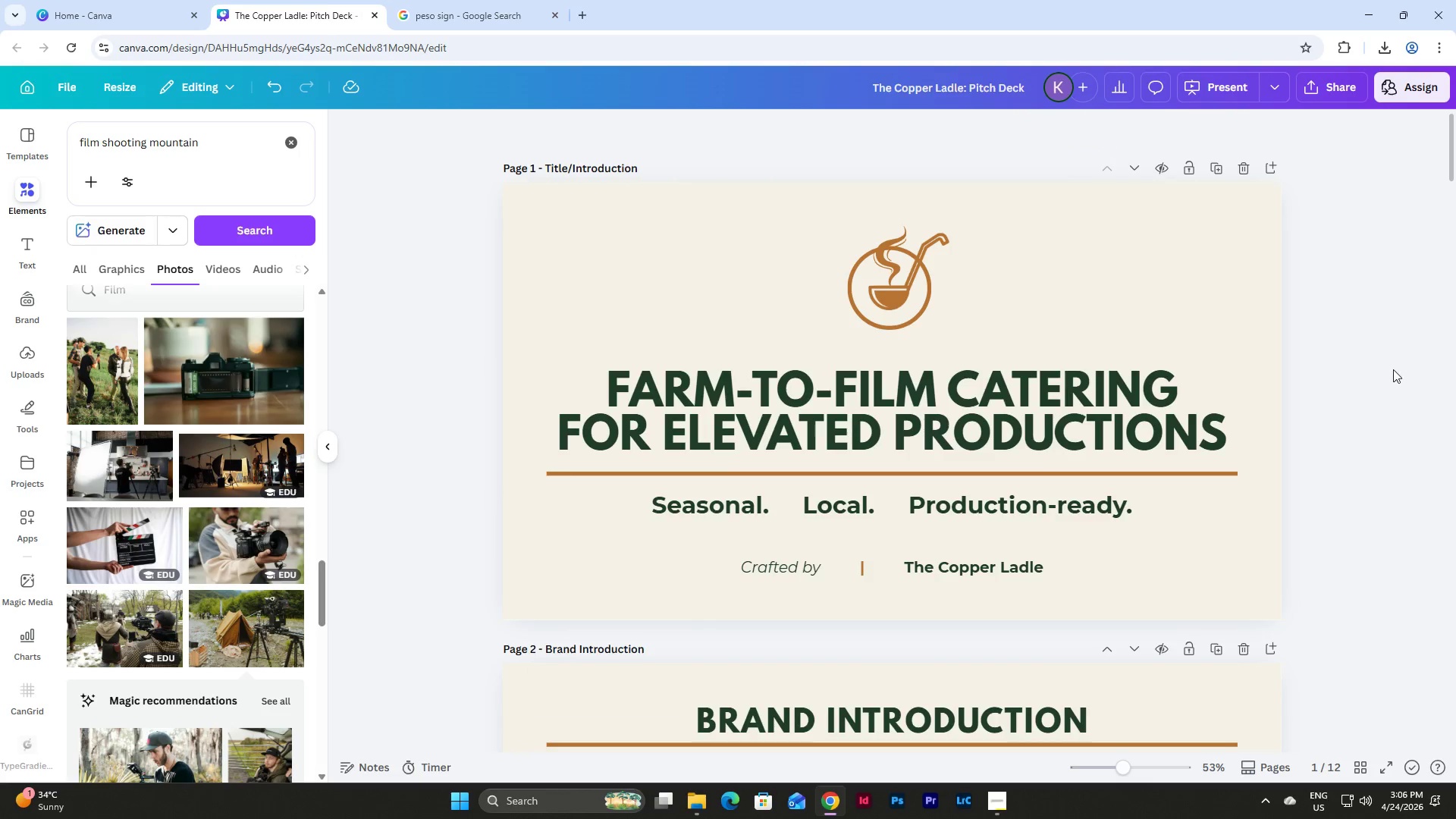 
scroll: coordinate [1393, 369], scroll_direction: up, amount: 4.0